 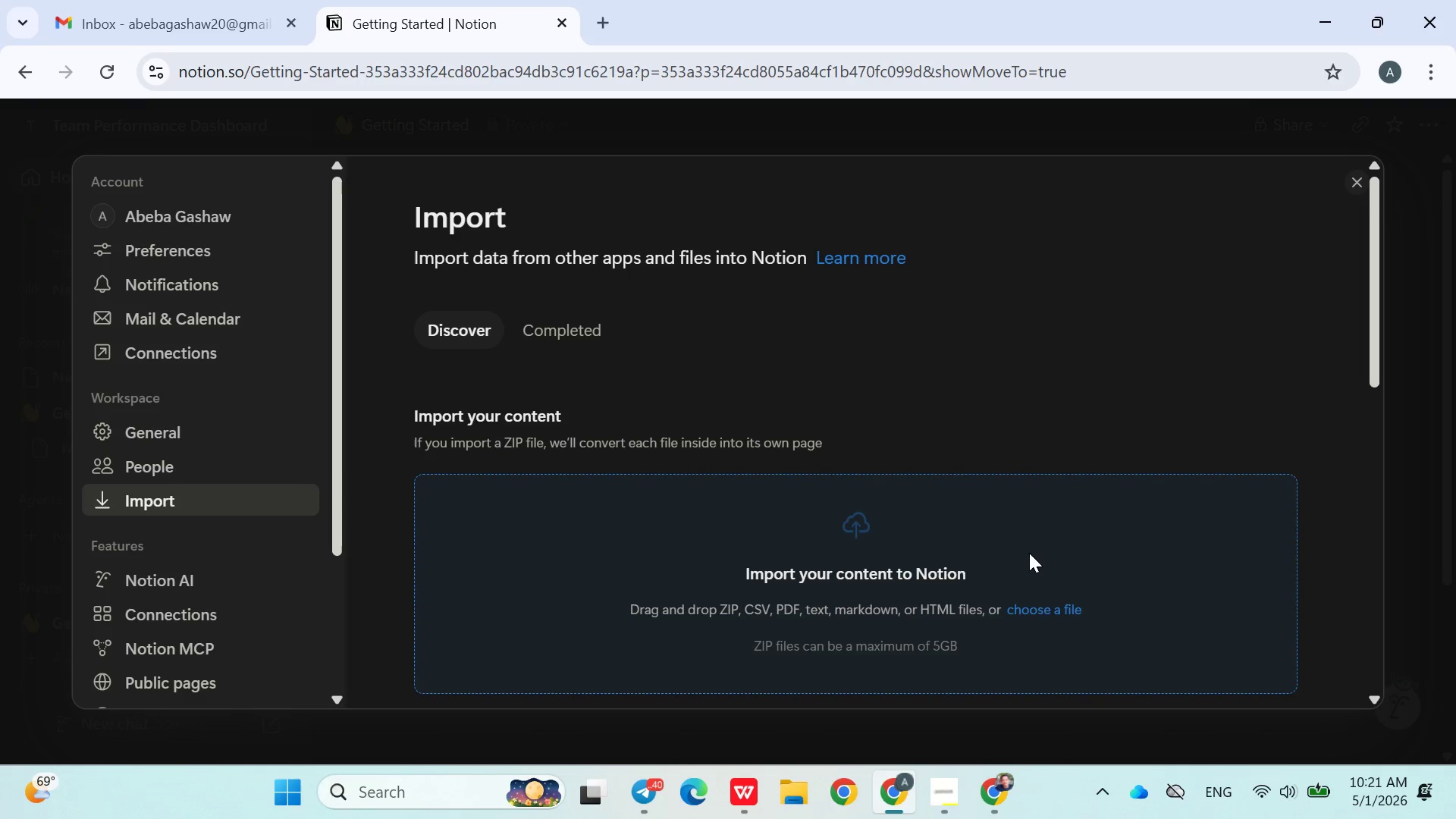 
left_click([514, 475])
 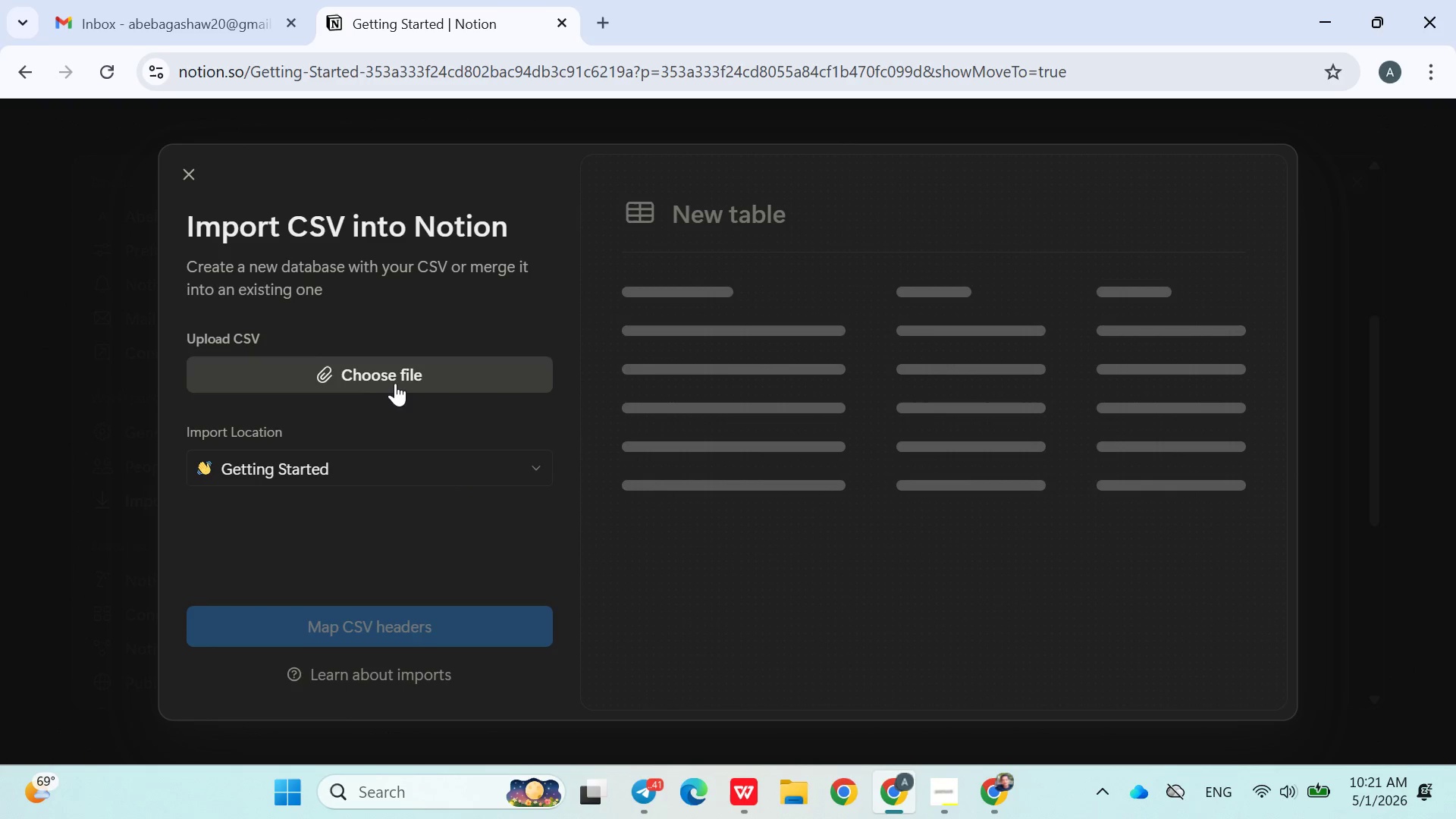 
left_click([400, 374])
 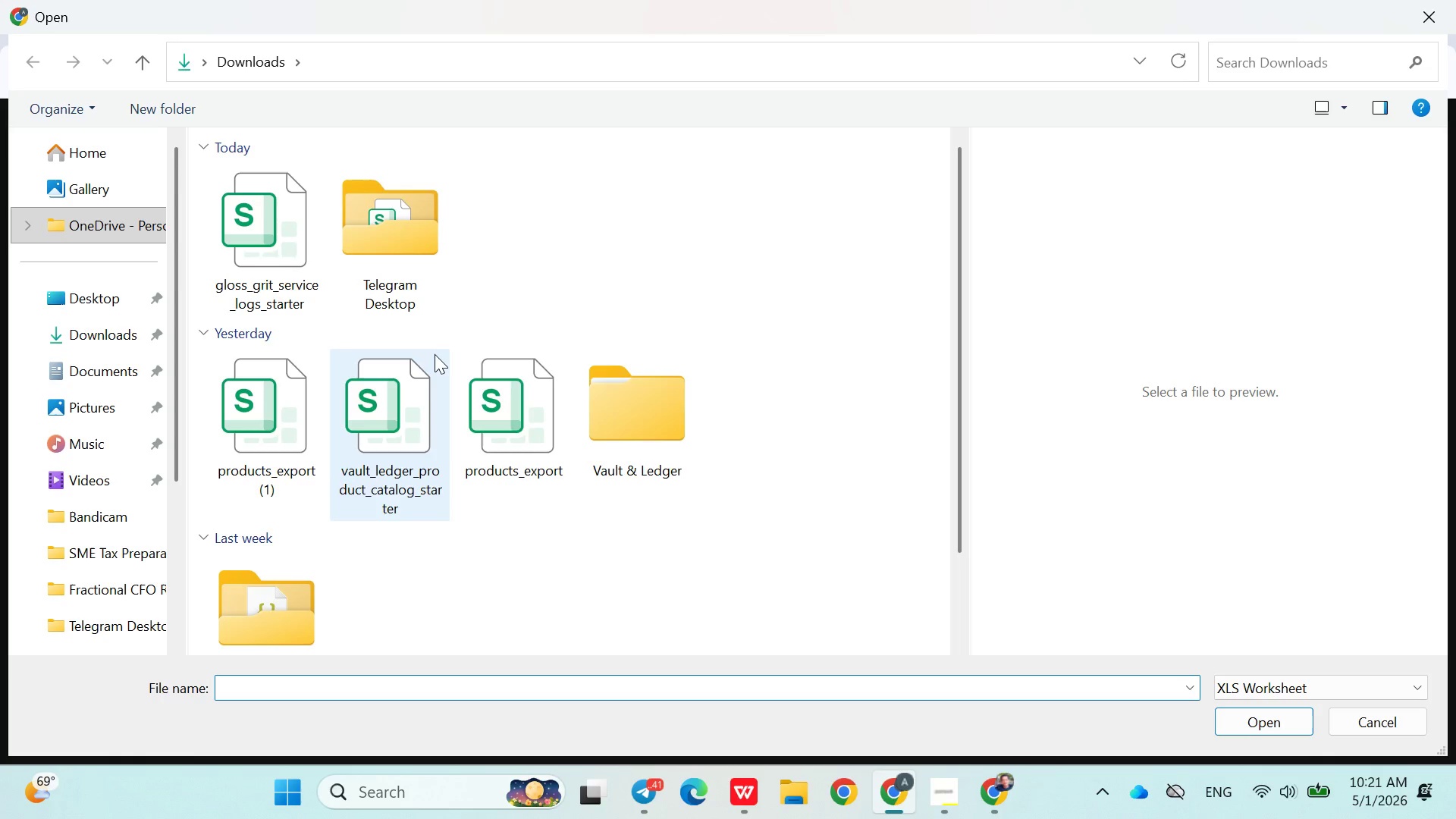 
wait(6.25)
 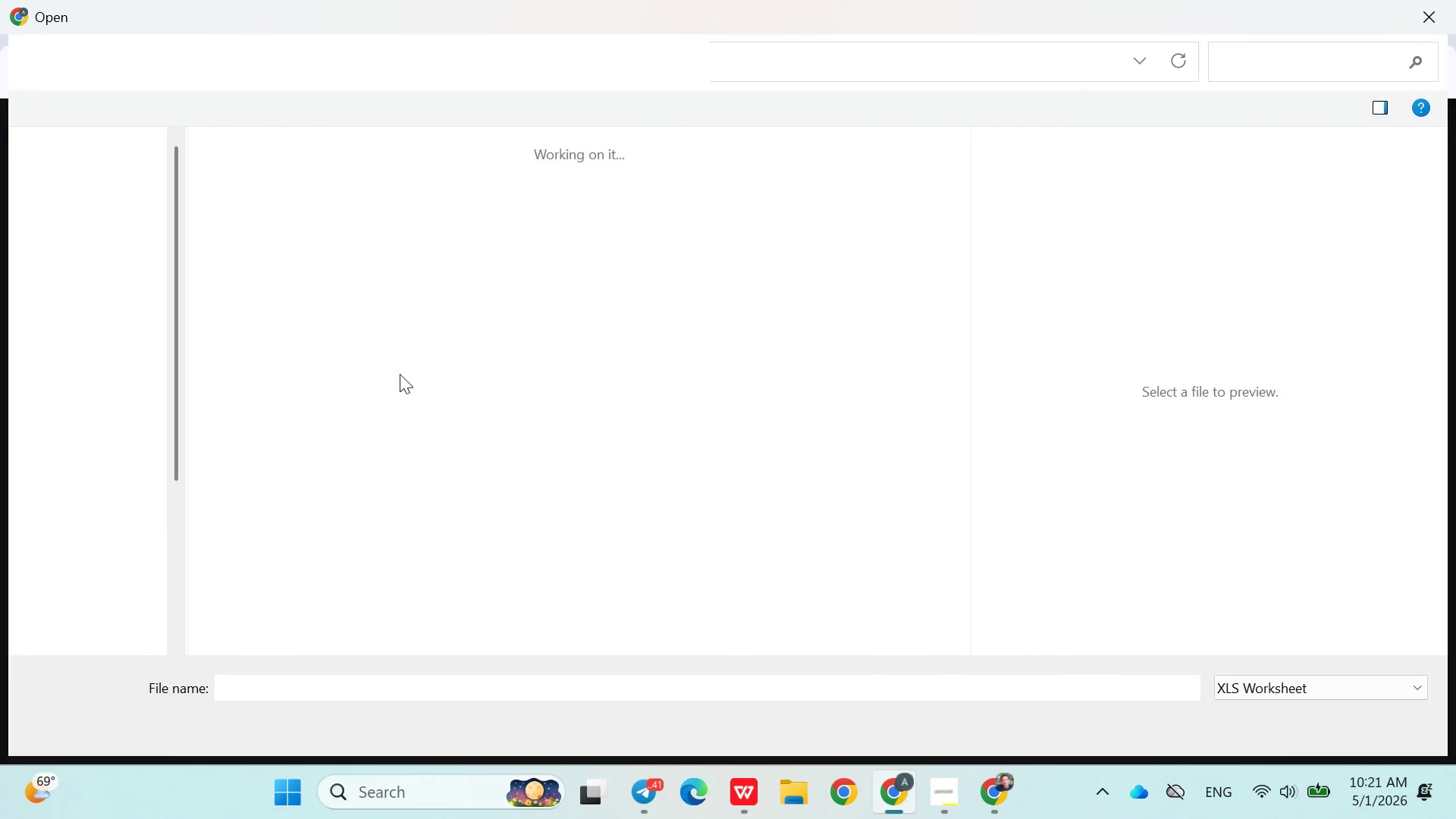 
left_click([75, 374])
 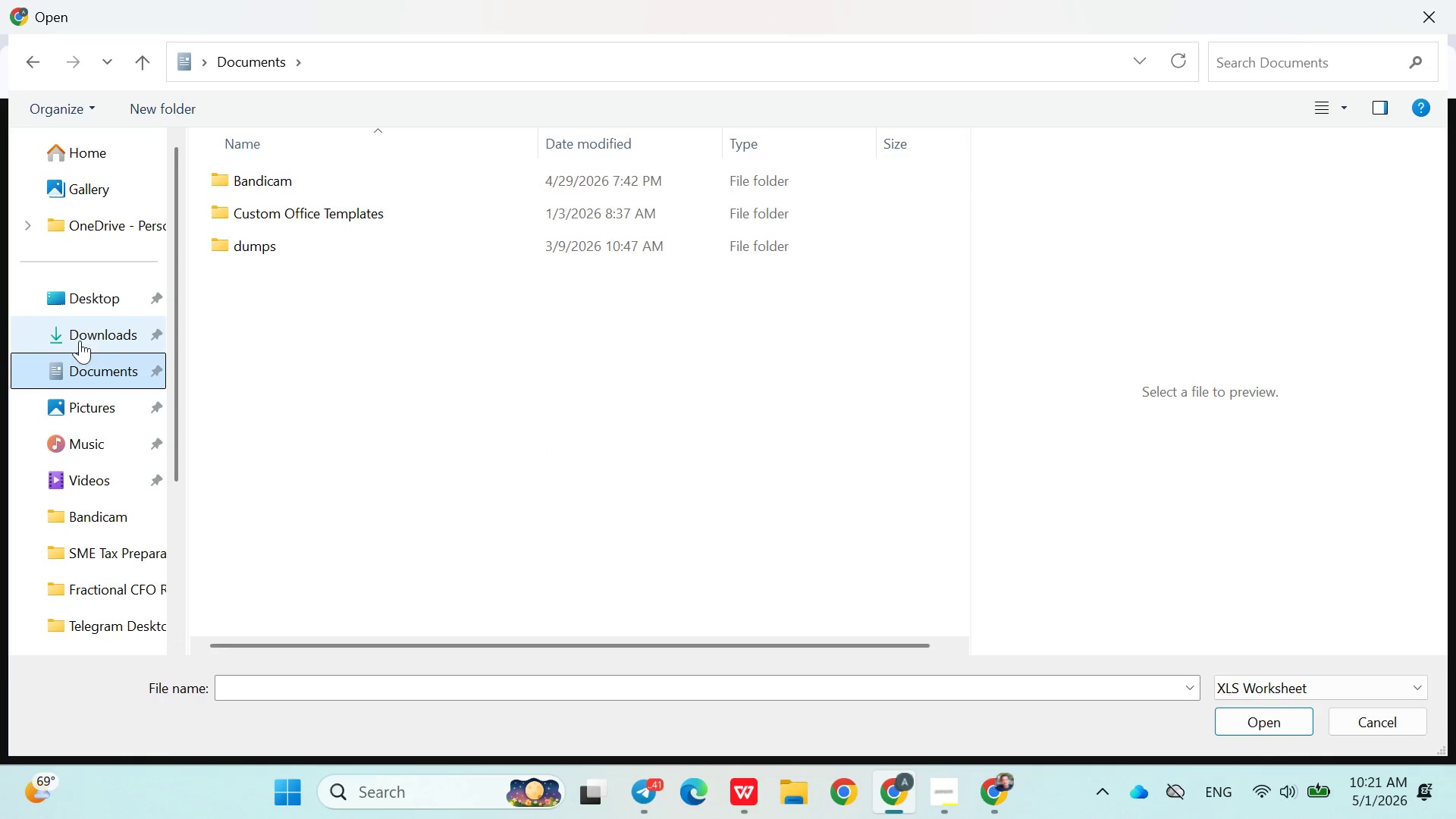 
left_click([80, 340])
 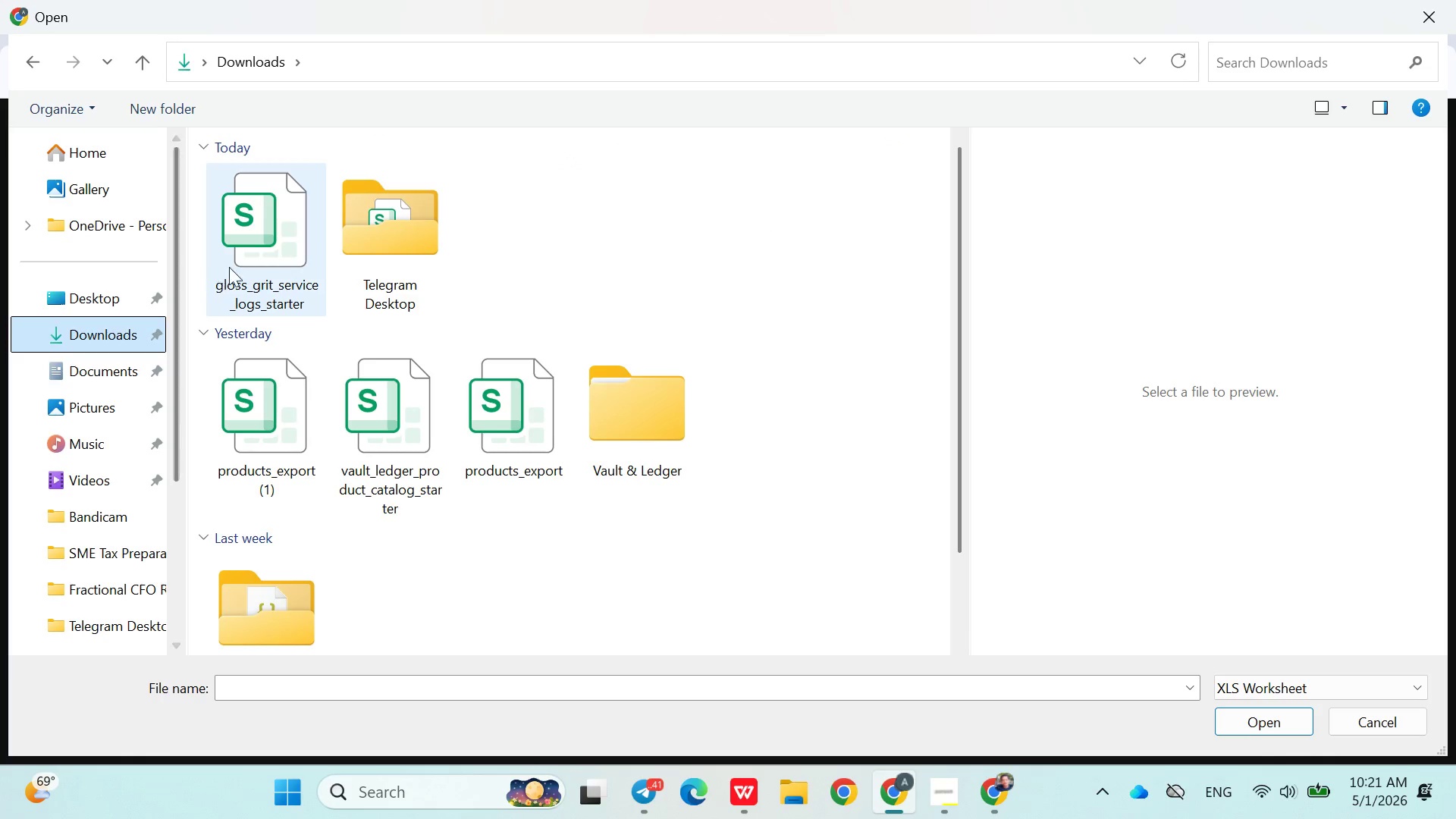 
left_click([236, 260])
 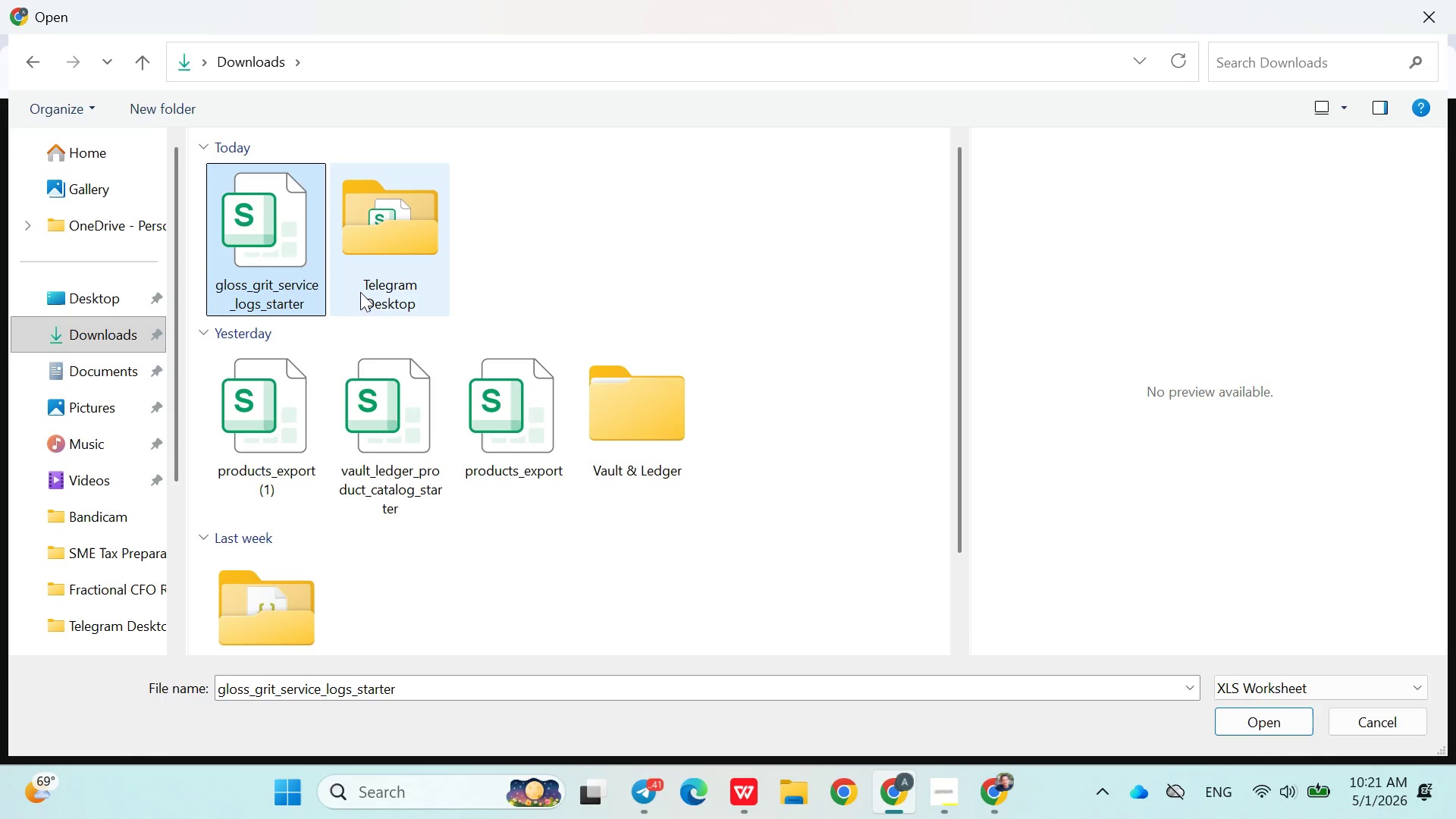 
mouse_move([365, 315])
 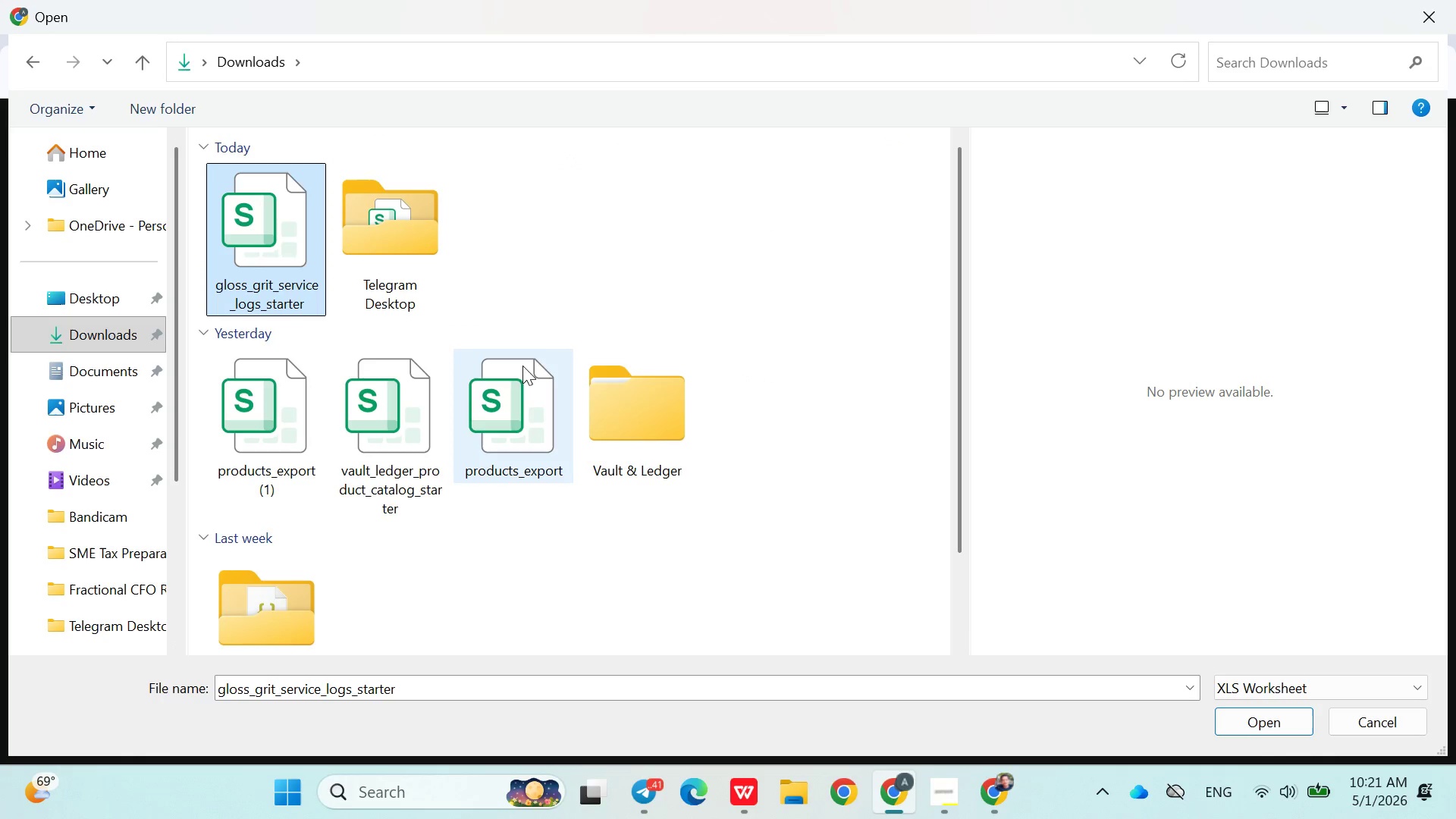 
left_click([951, 801])